 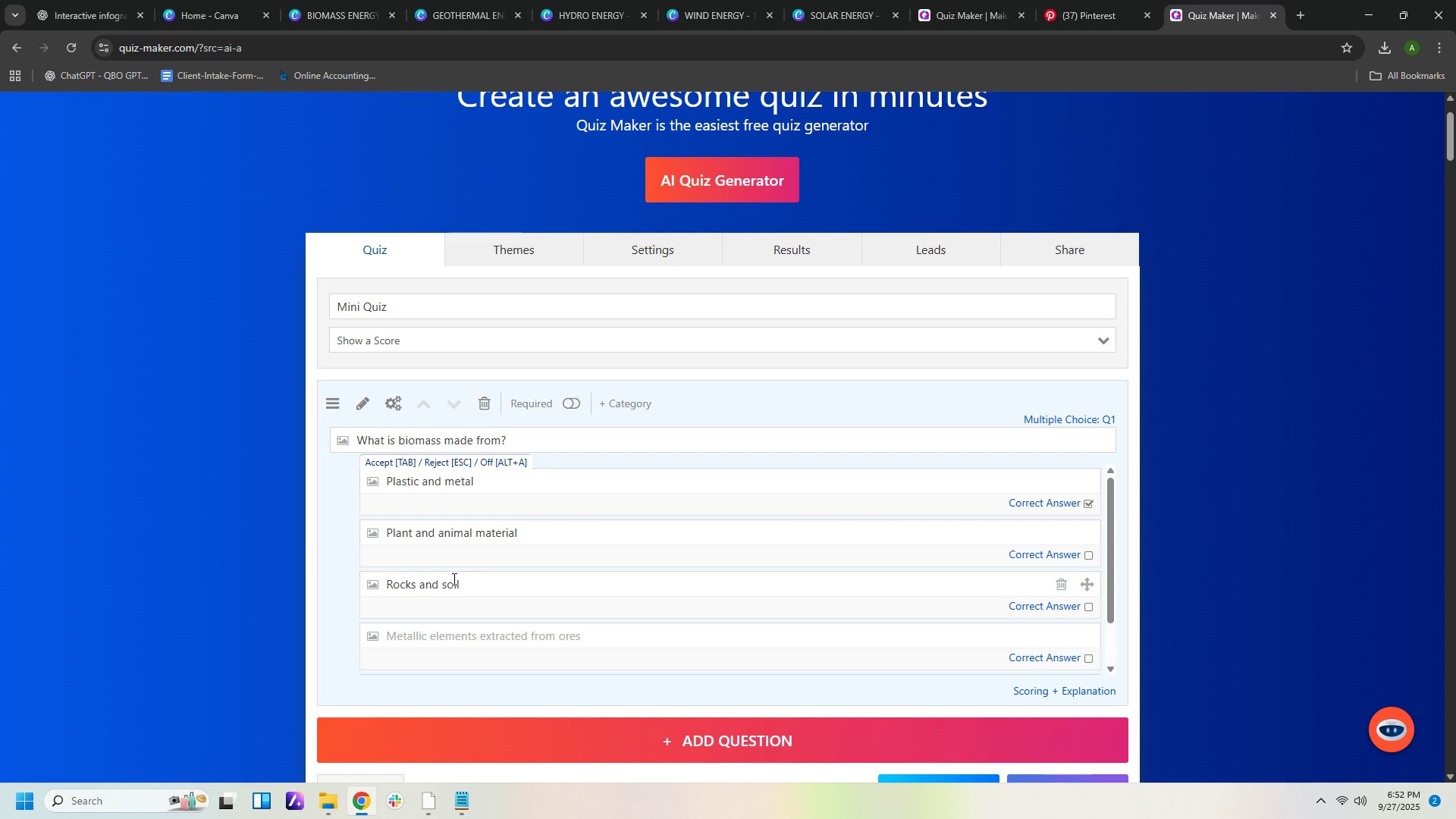 
left_click([610, 640])
 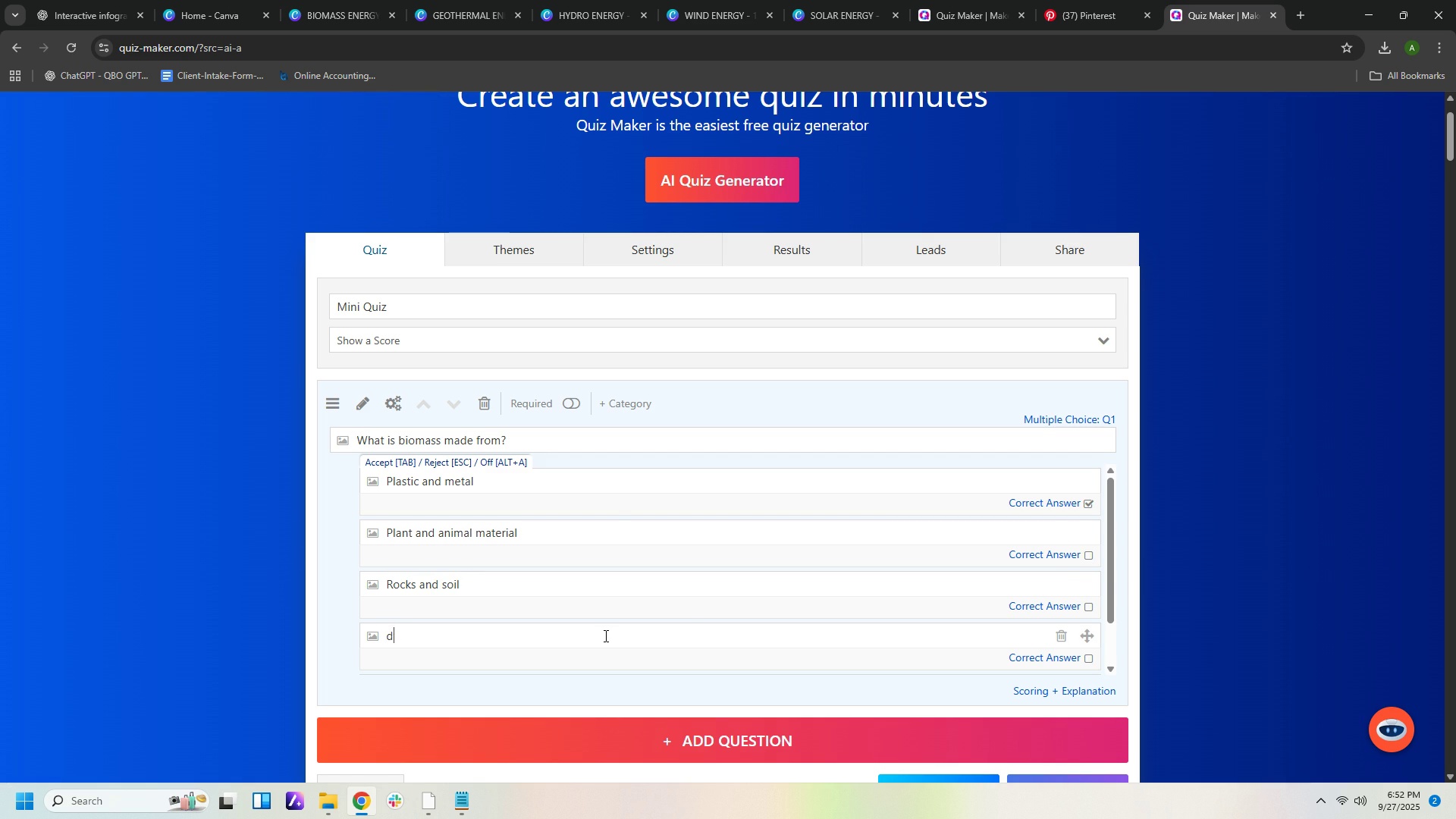 
type(dfsfgsdf)
 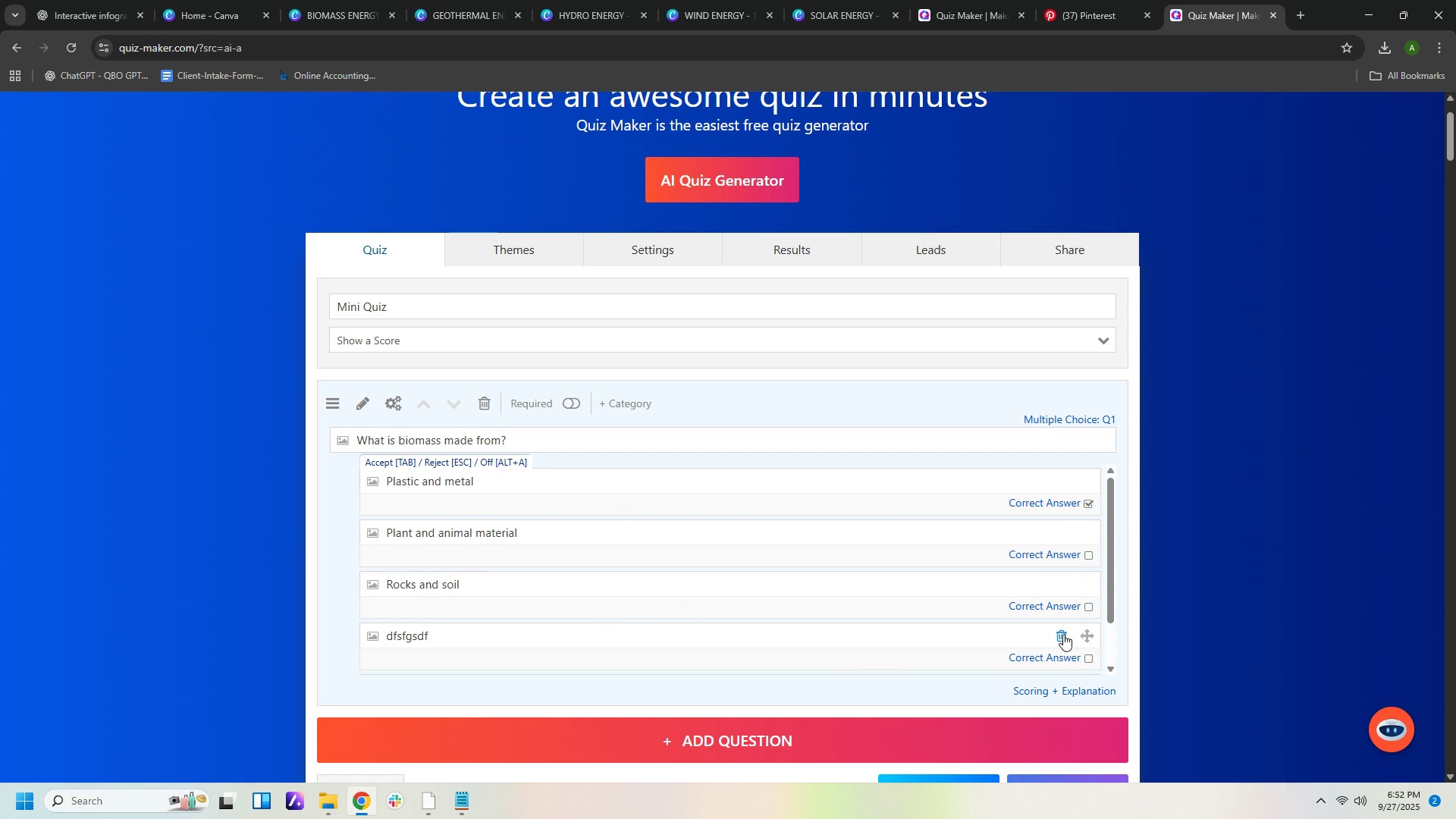 
left_click([1063, 634])
 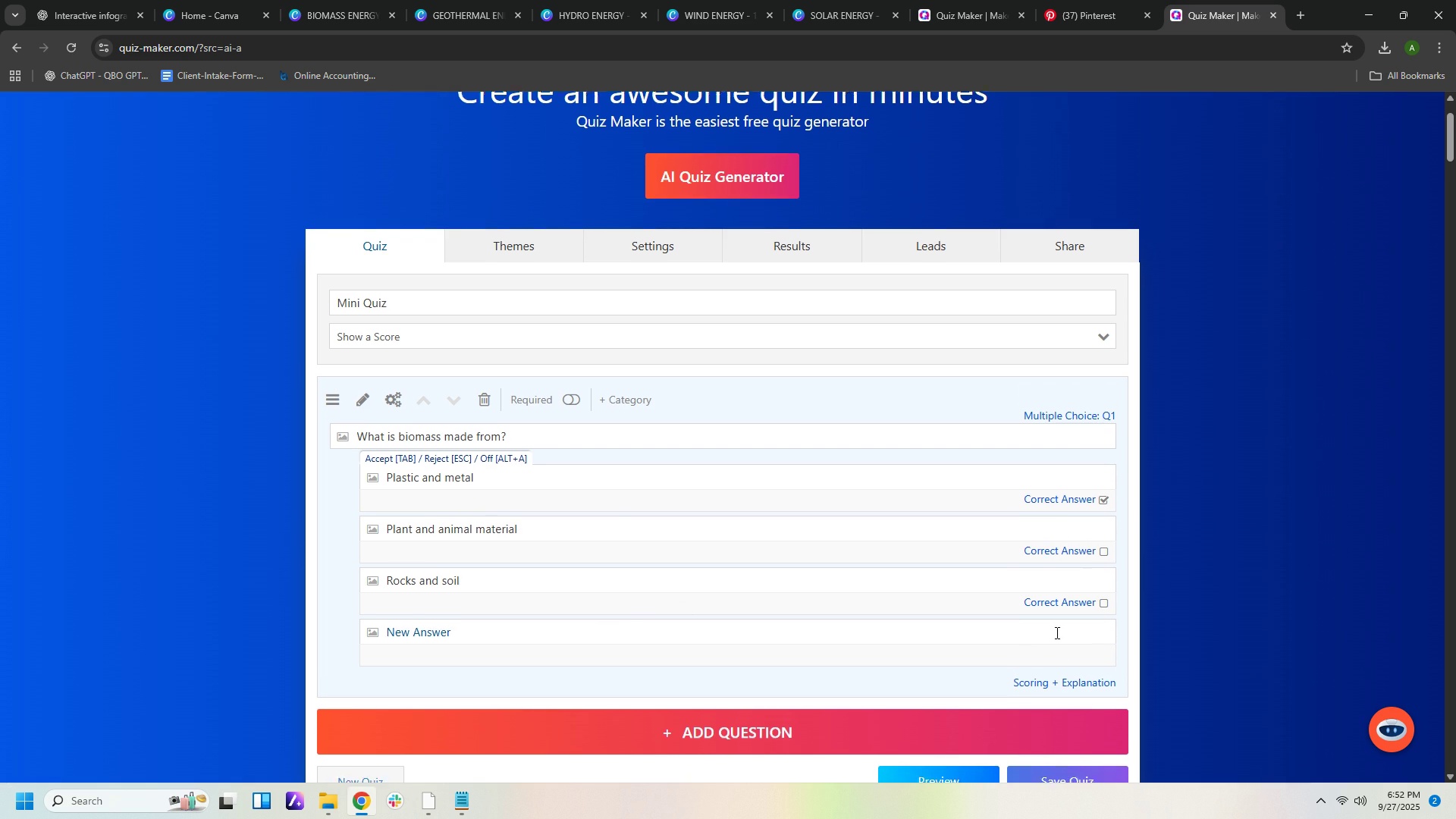 
scroll: coordinate [1056, 632], scroll_direction: down, amount: 2.0
 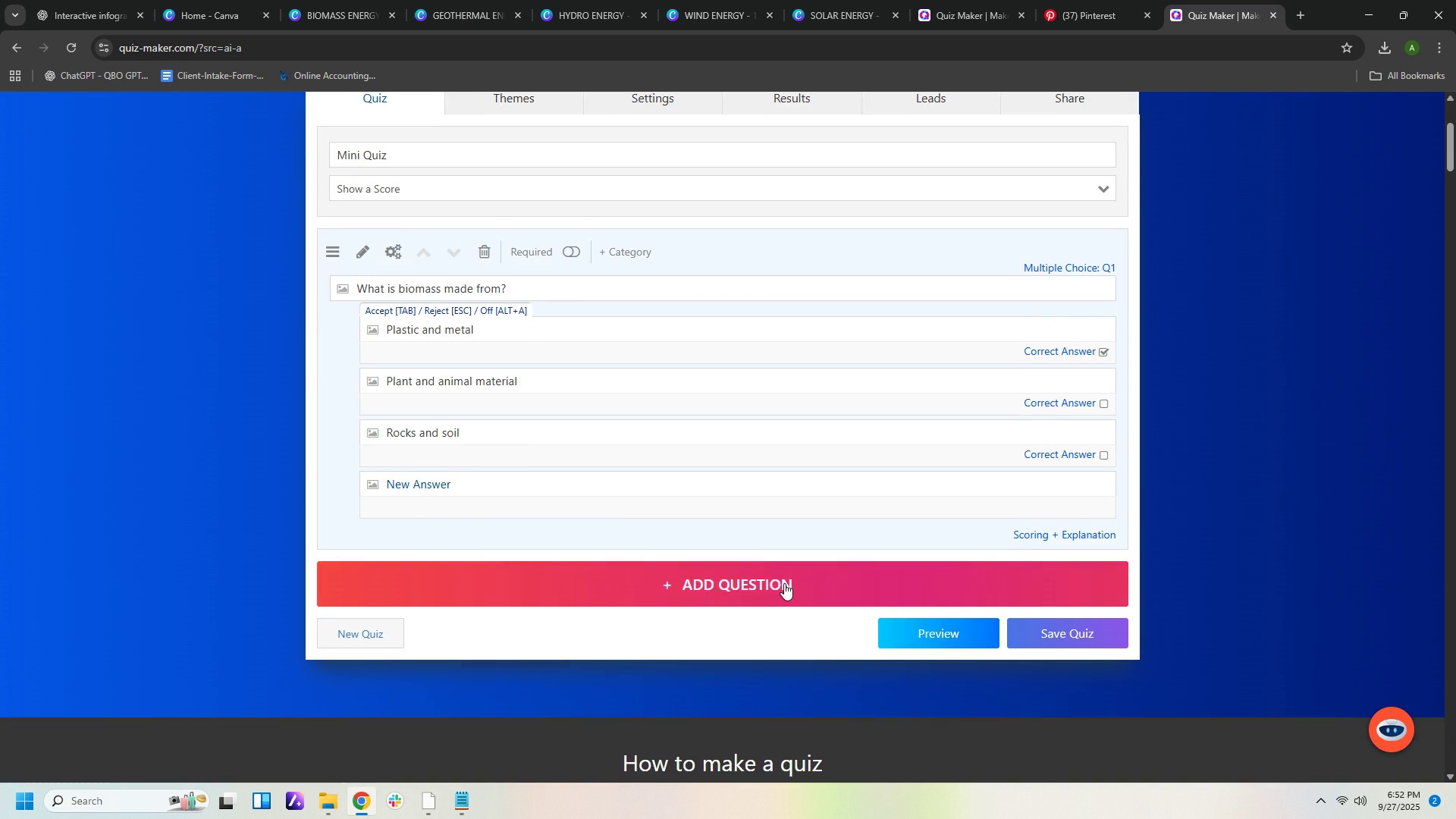 
left_click([784, 583])
 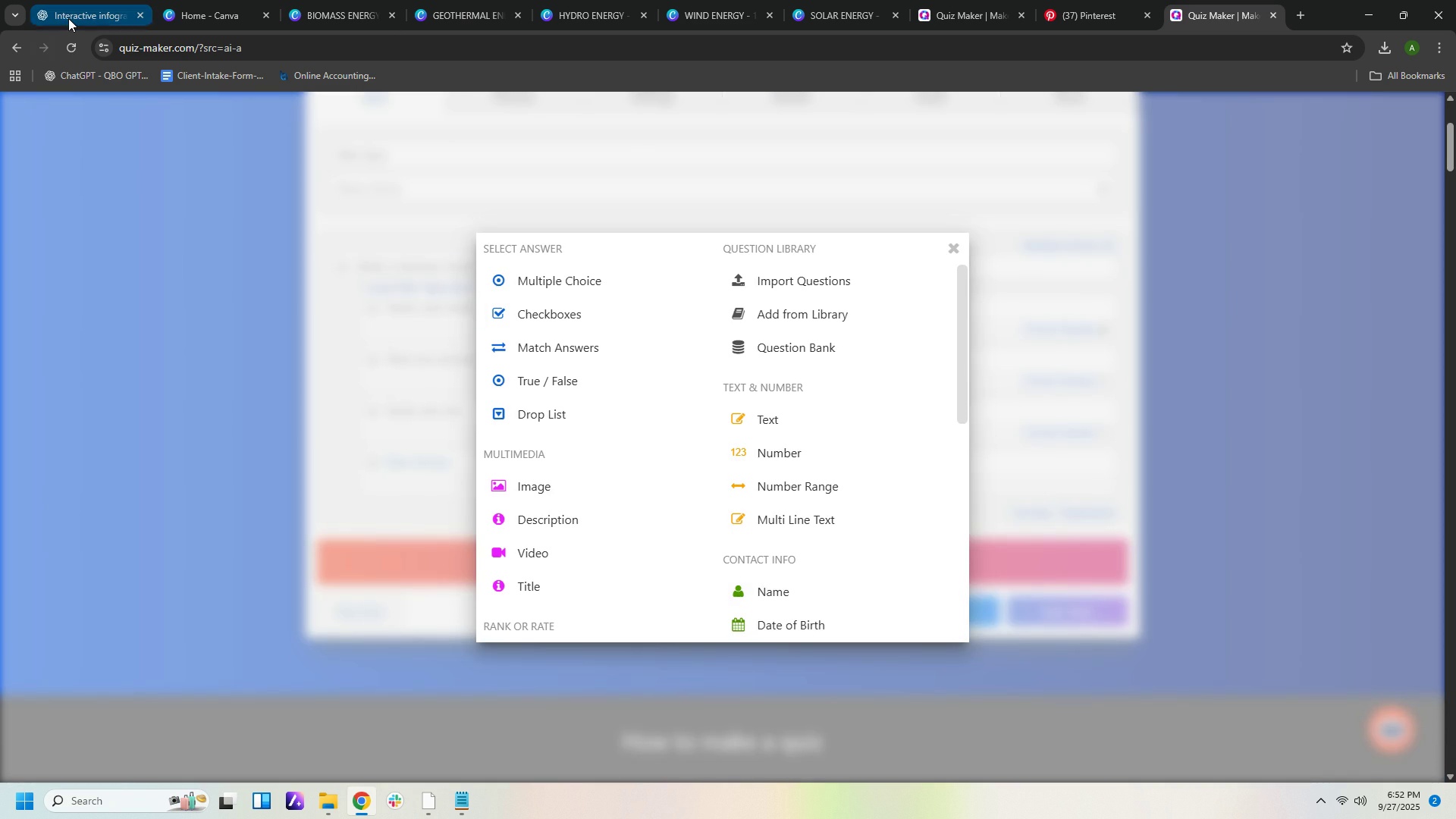 
left_click([68, 18])